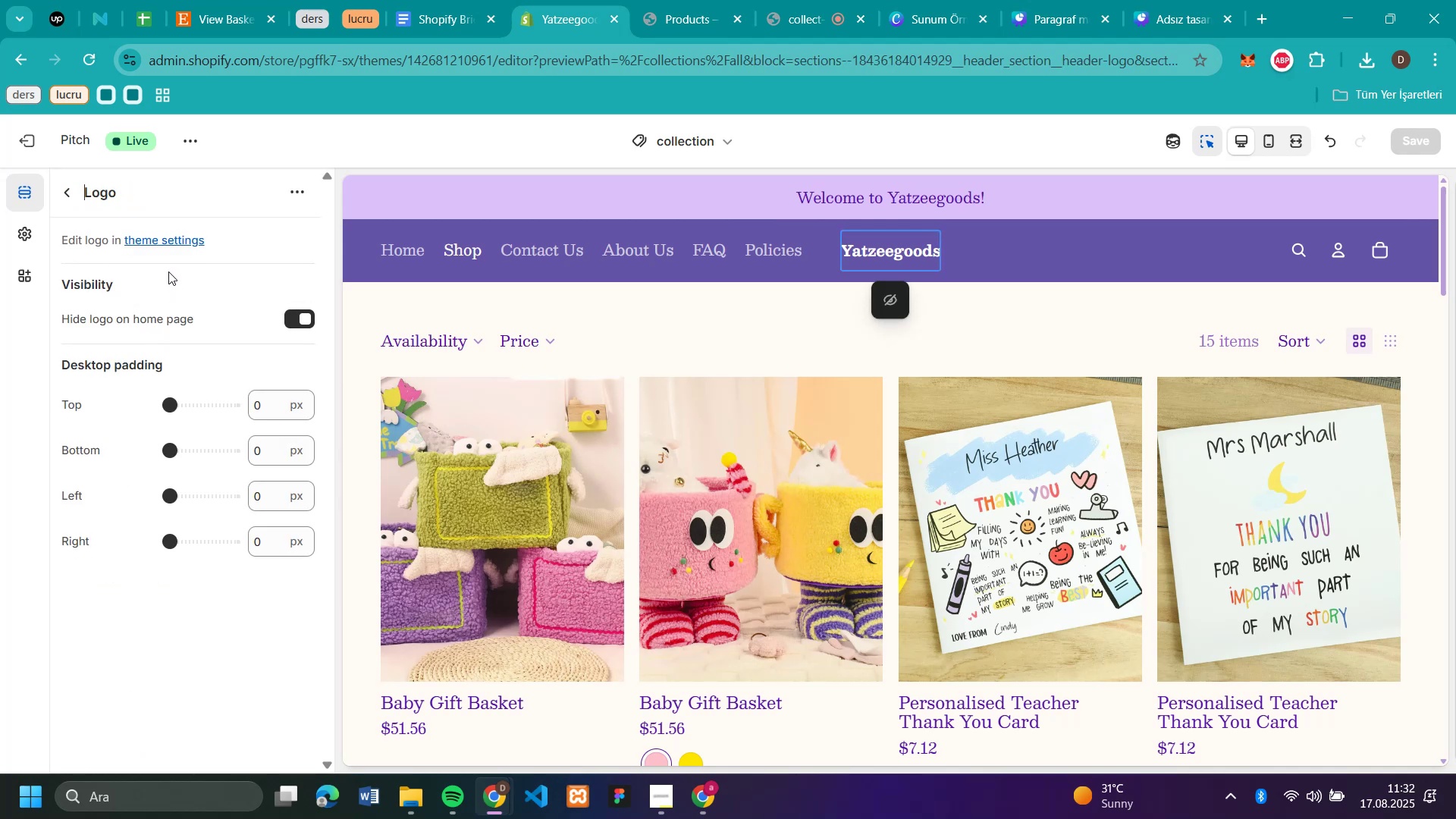 
left_click([460, 248])
 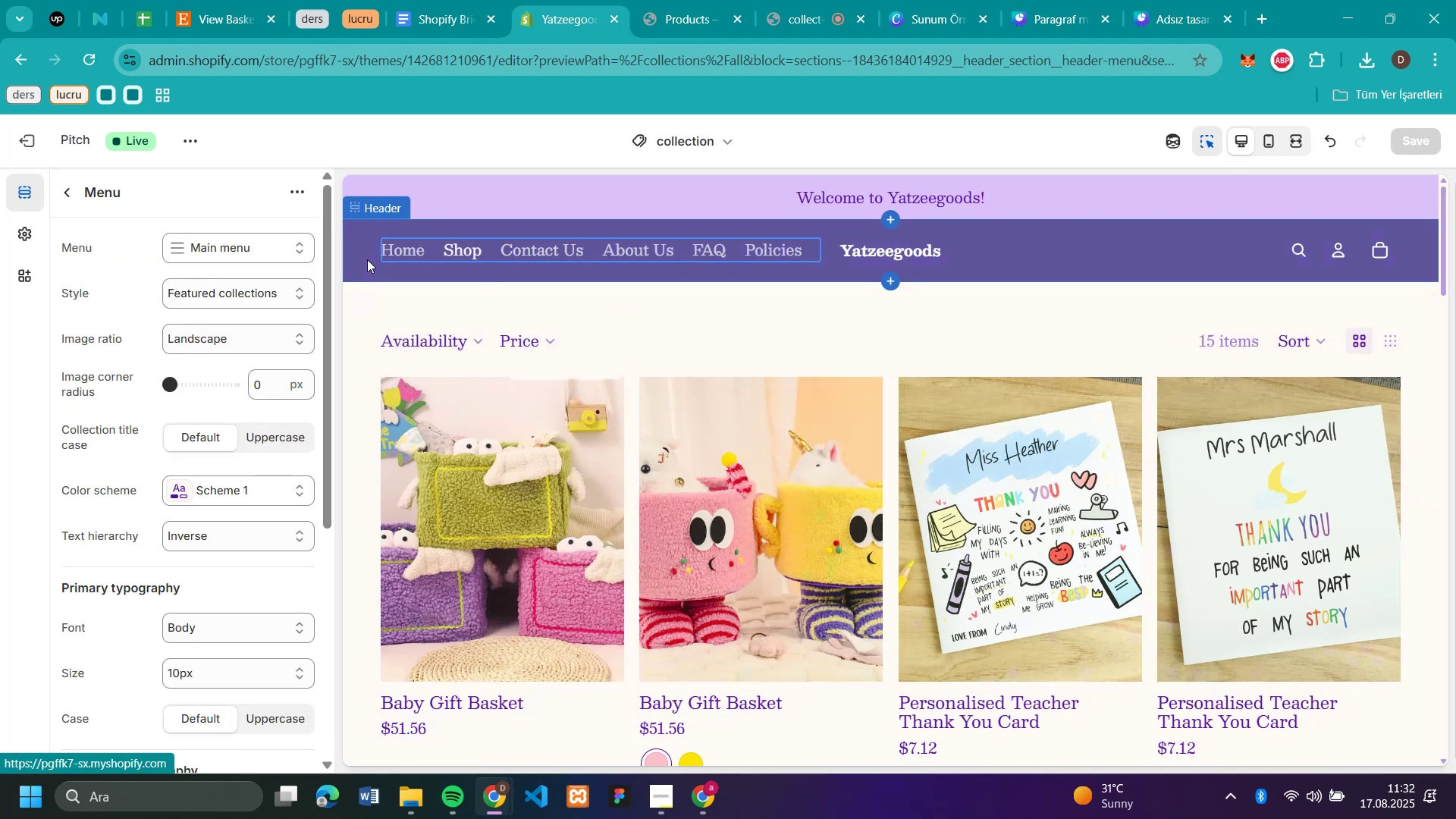 
wait(9.63)
 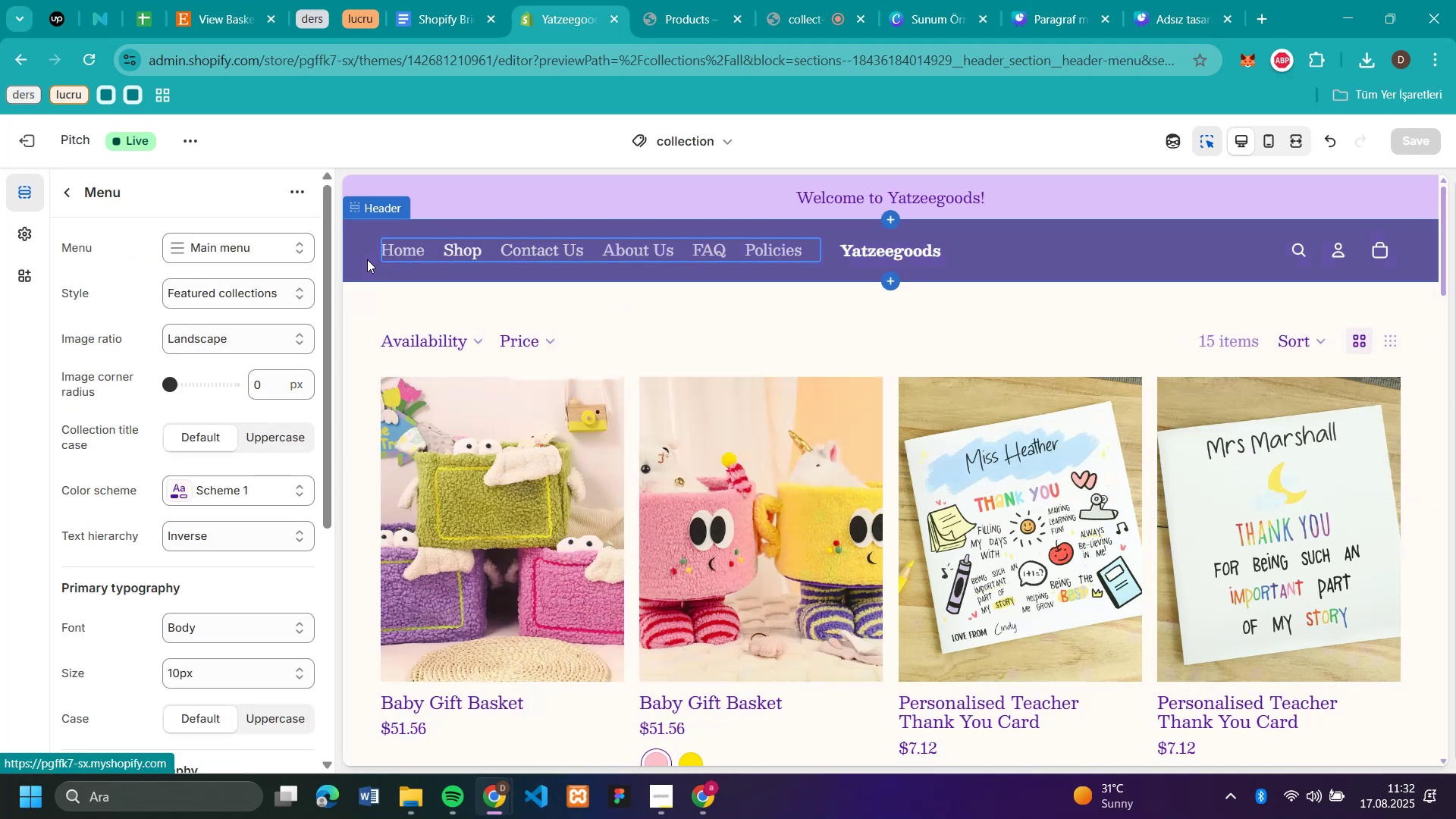 
scroll: coordinate [130, 453], scroll_direction: down, amount: 9.0
 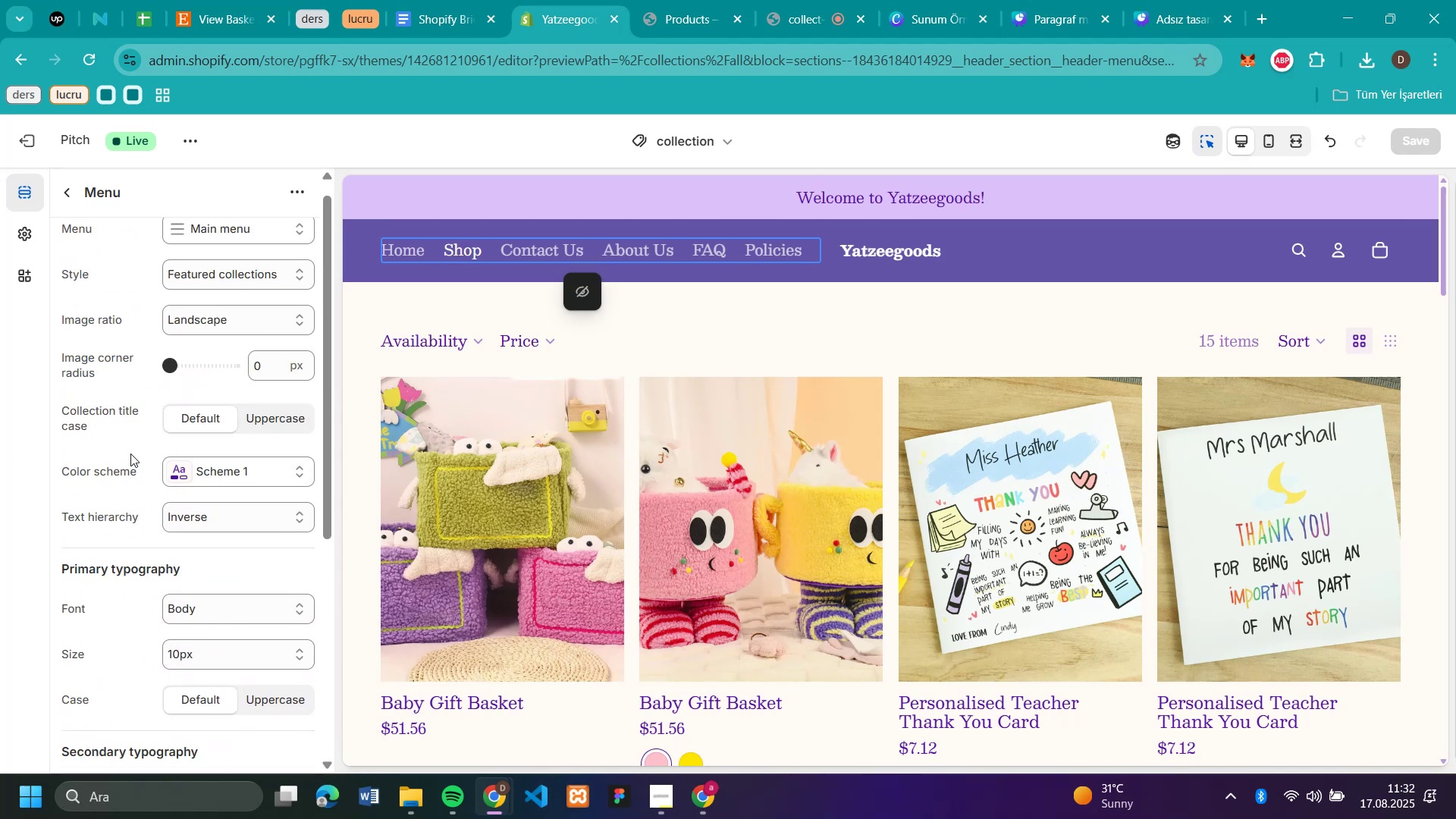 
scroll: coordinate [122, 450], scroll_direction: up, amount: 12.0
 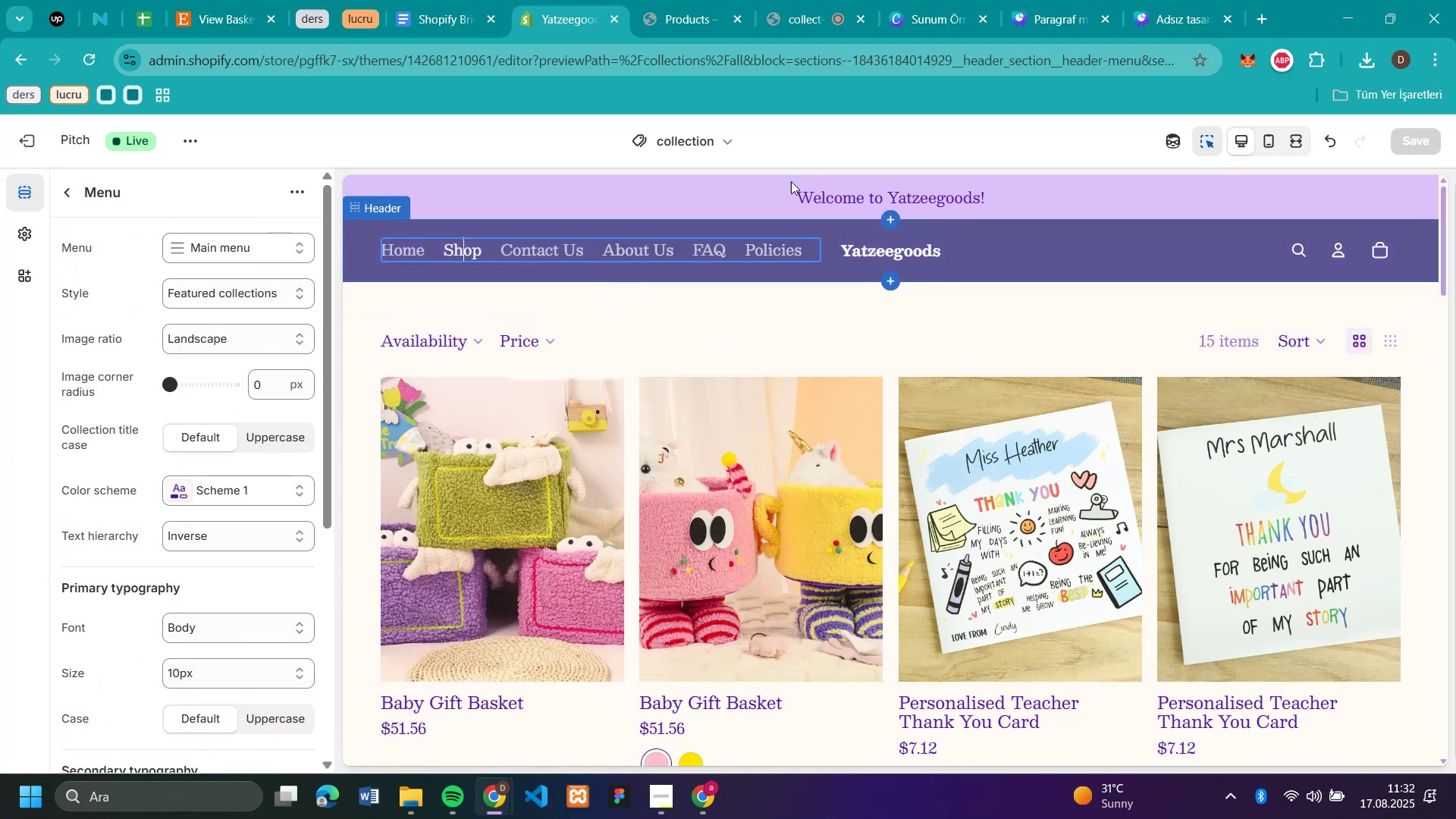 
wait(7.83)
 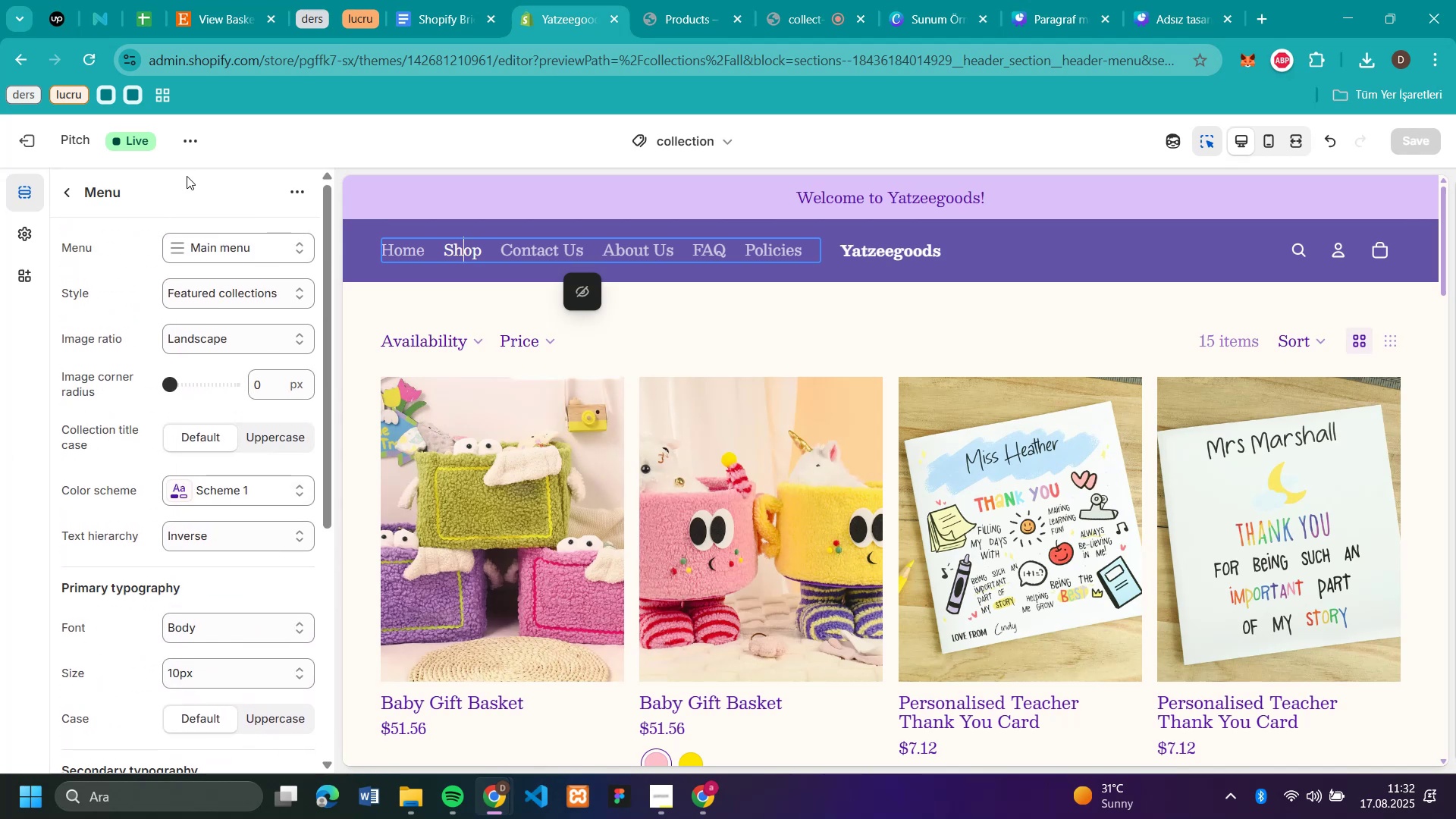 
left_click([786, 27])
 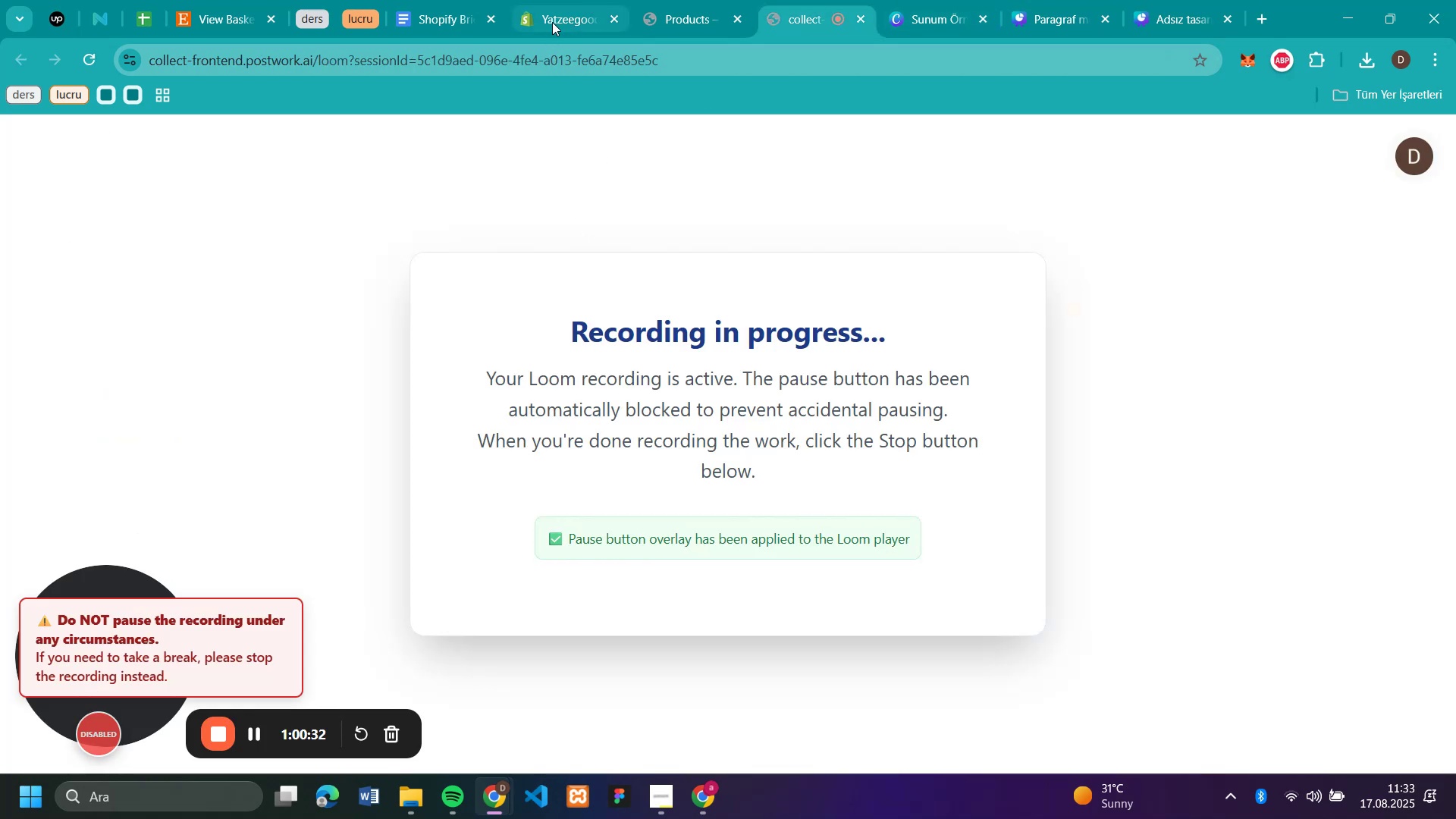 
left_click([557, 17])
 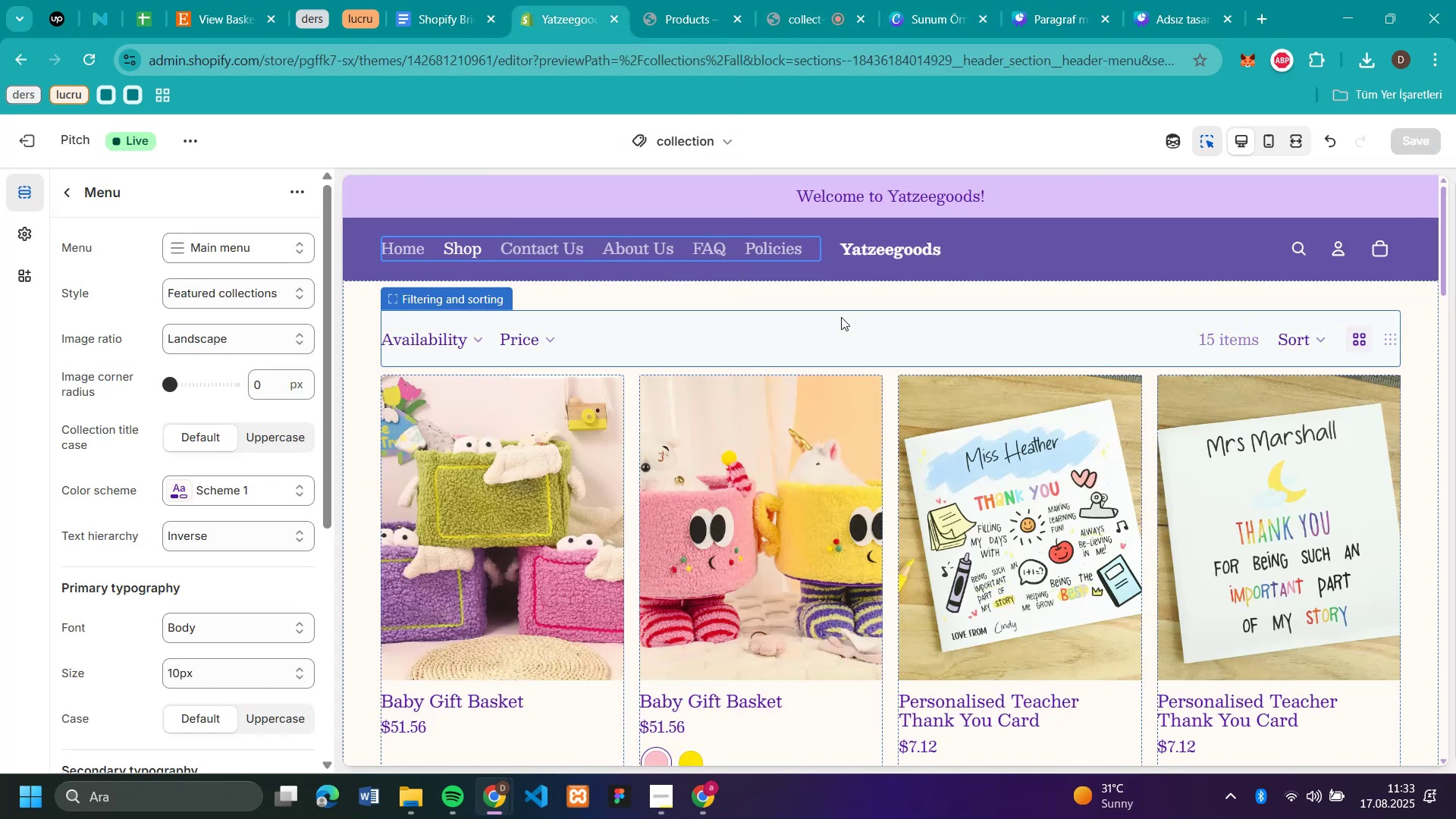 
scroll: coordinate [598, 273], scroll_direction: down, amount: 1.0
 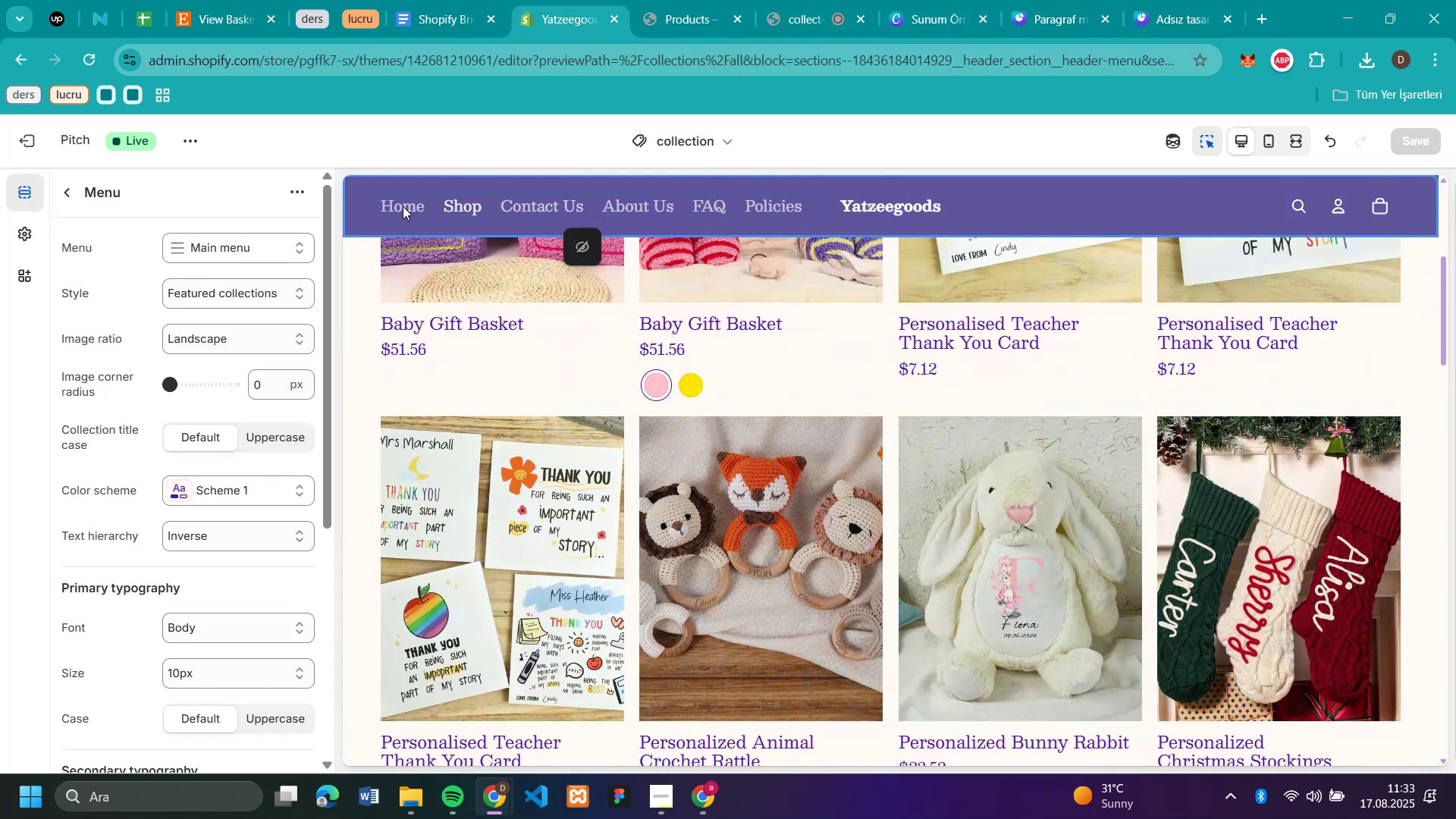 
left_click([403, 206])
 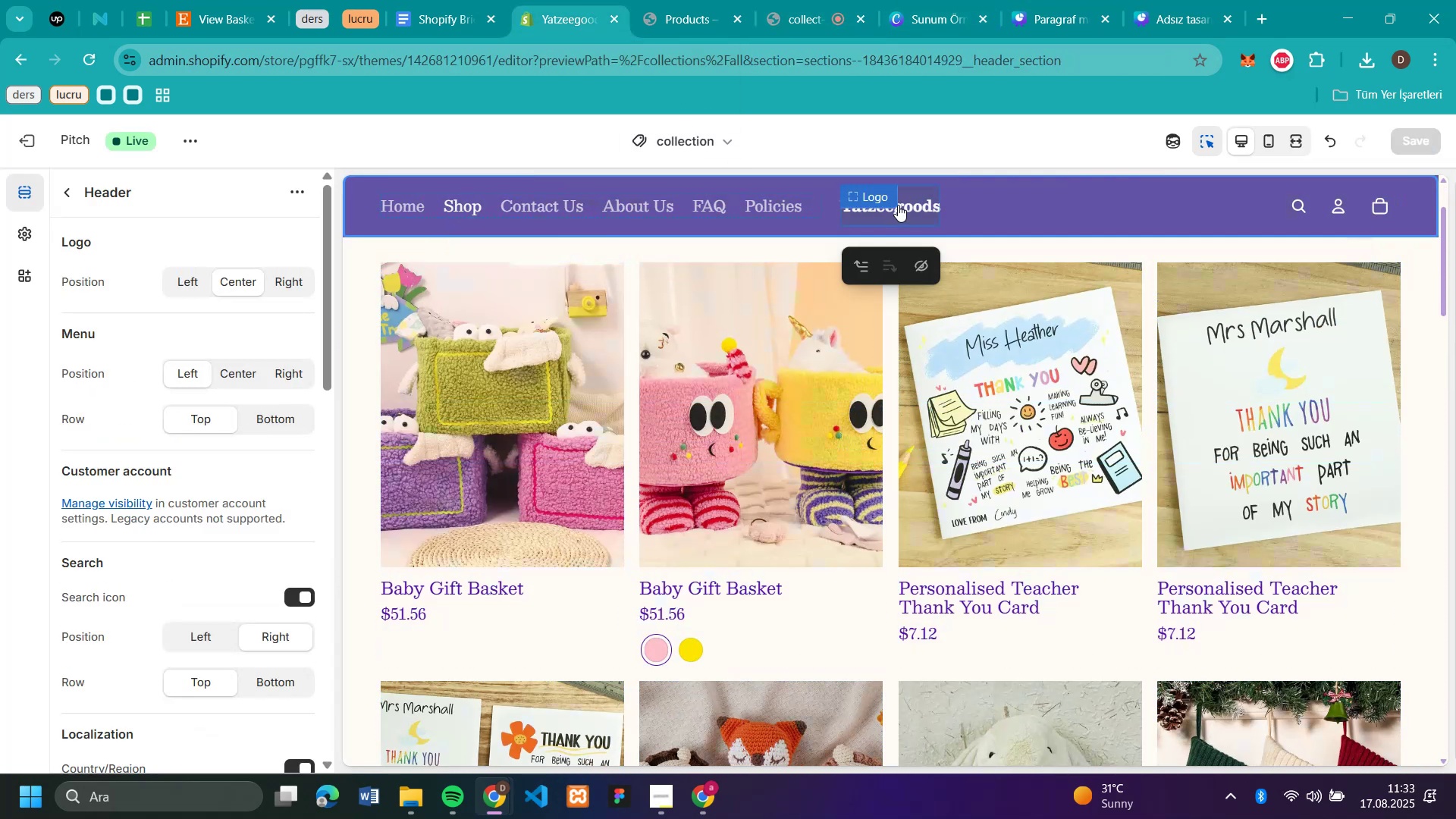 
left_click([898, 205])
 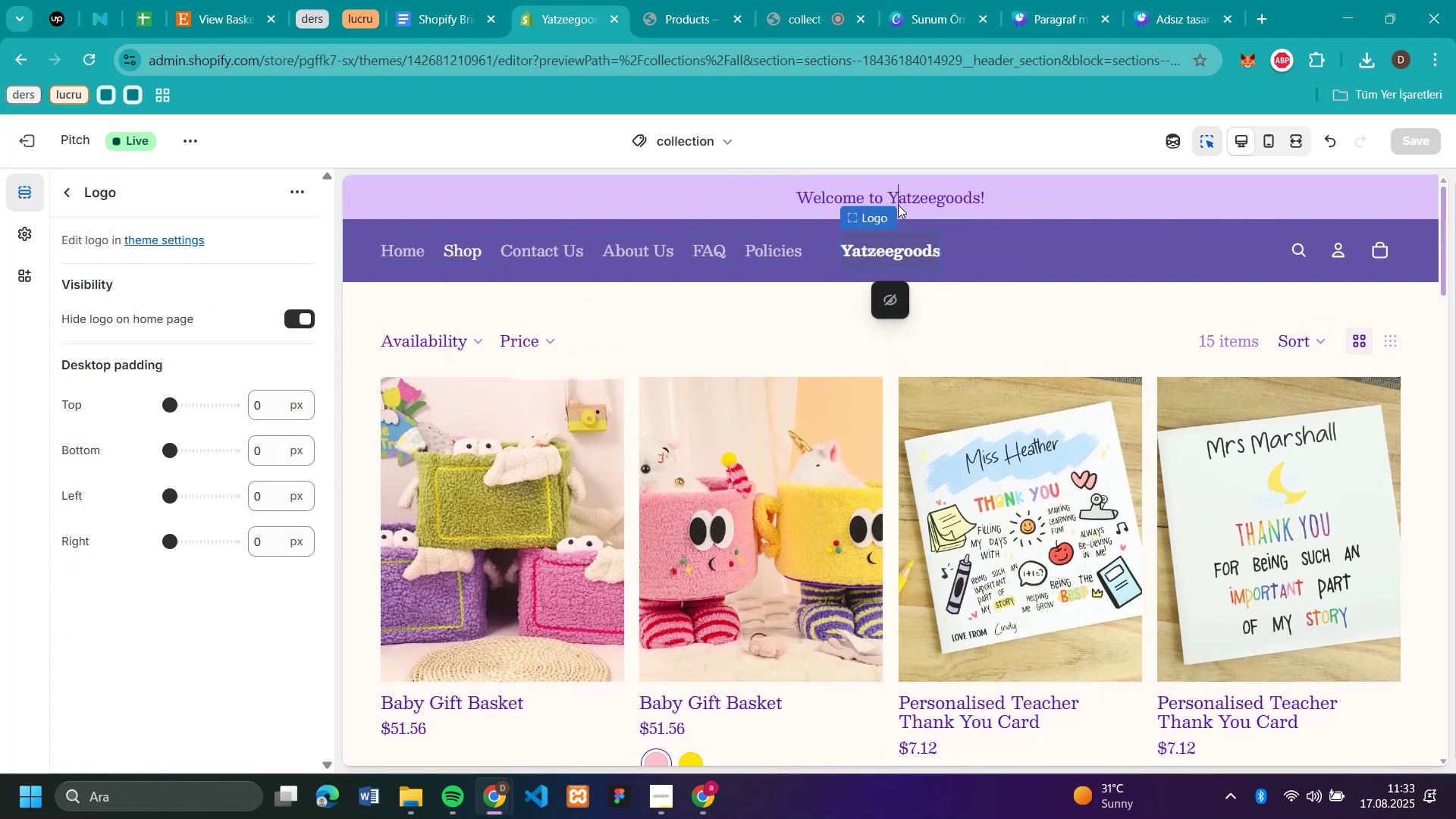 
left_click([898, 205])
 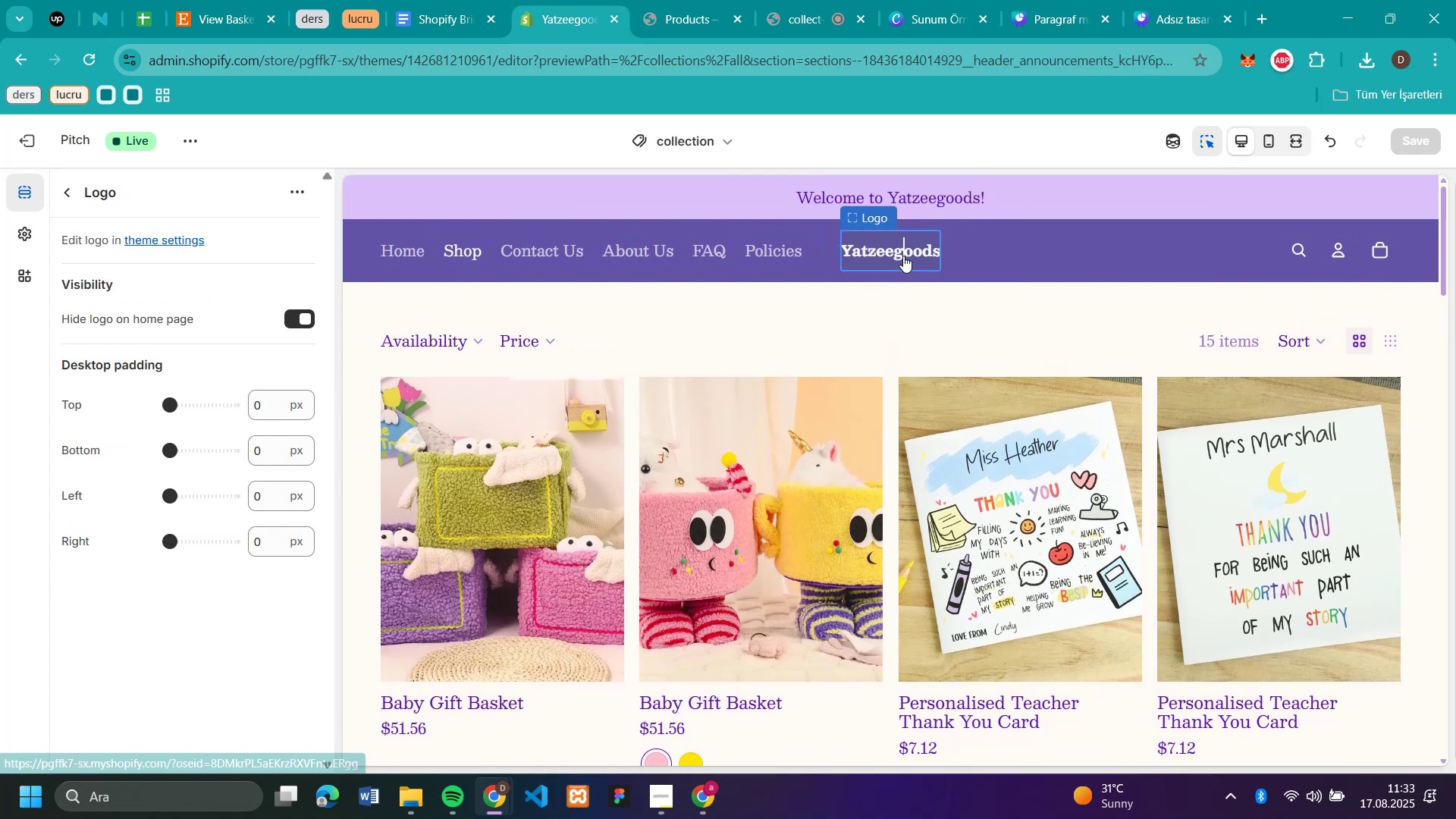 
double_click([903, 256])
 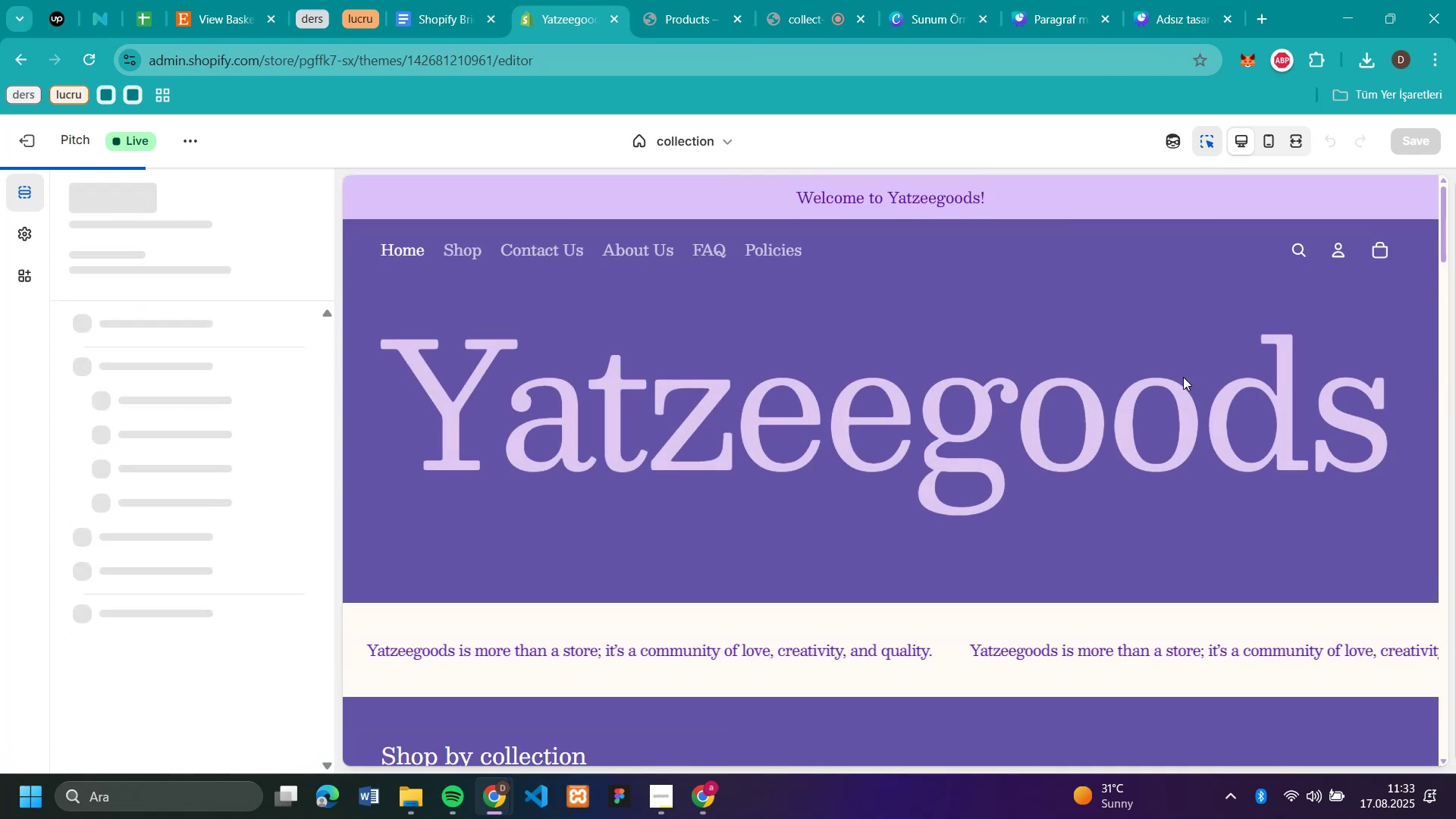 